 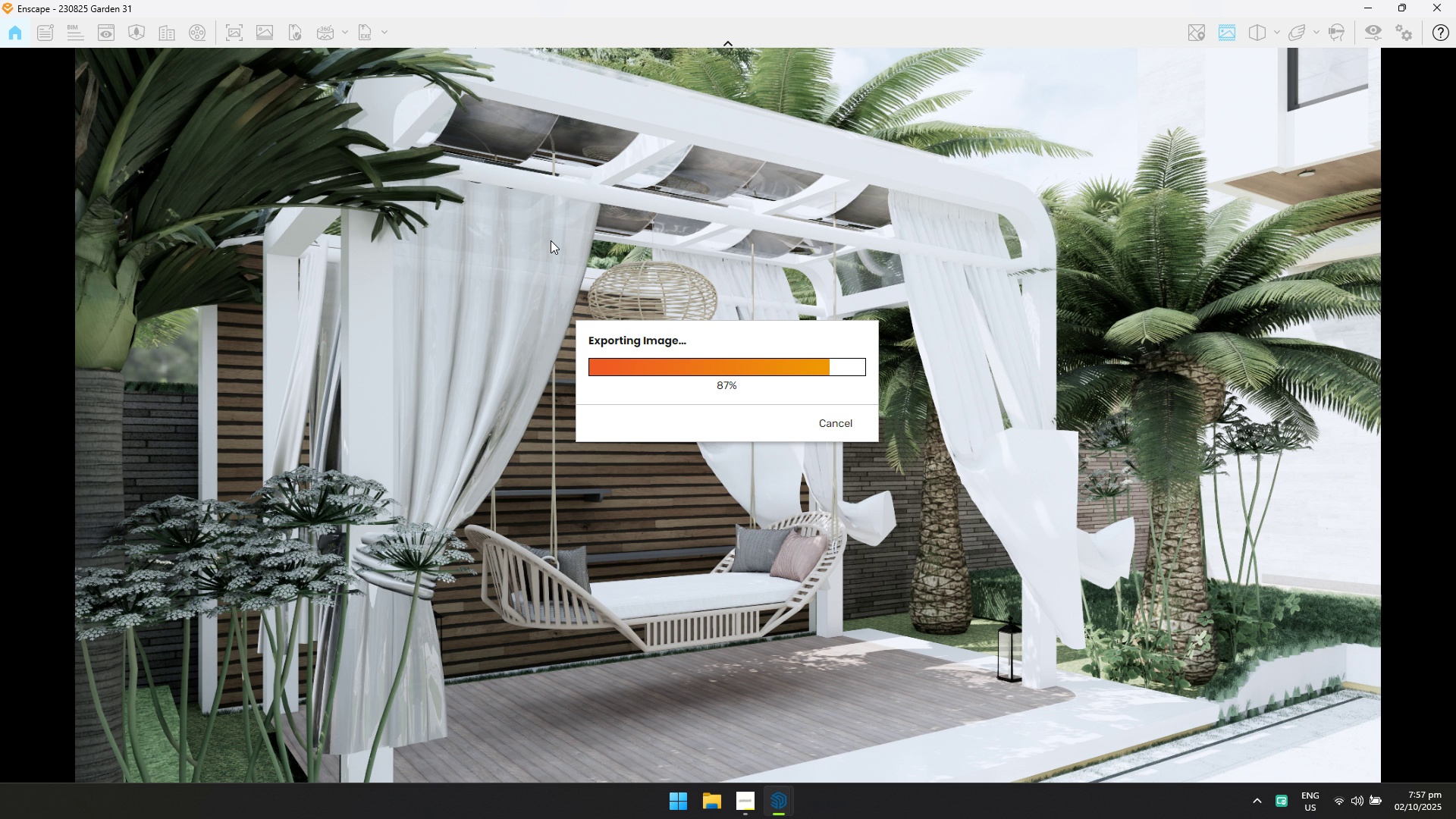 
hold_key(key=A, duration=0.64)
 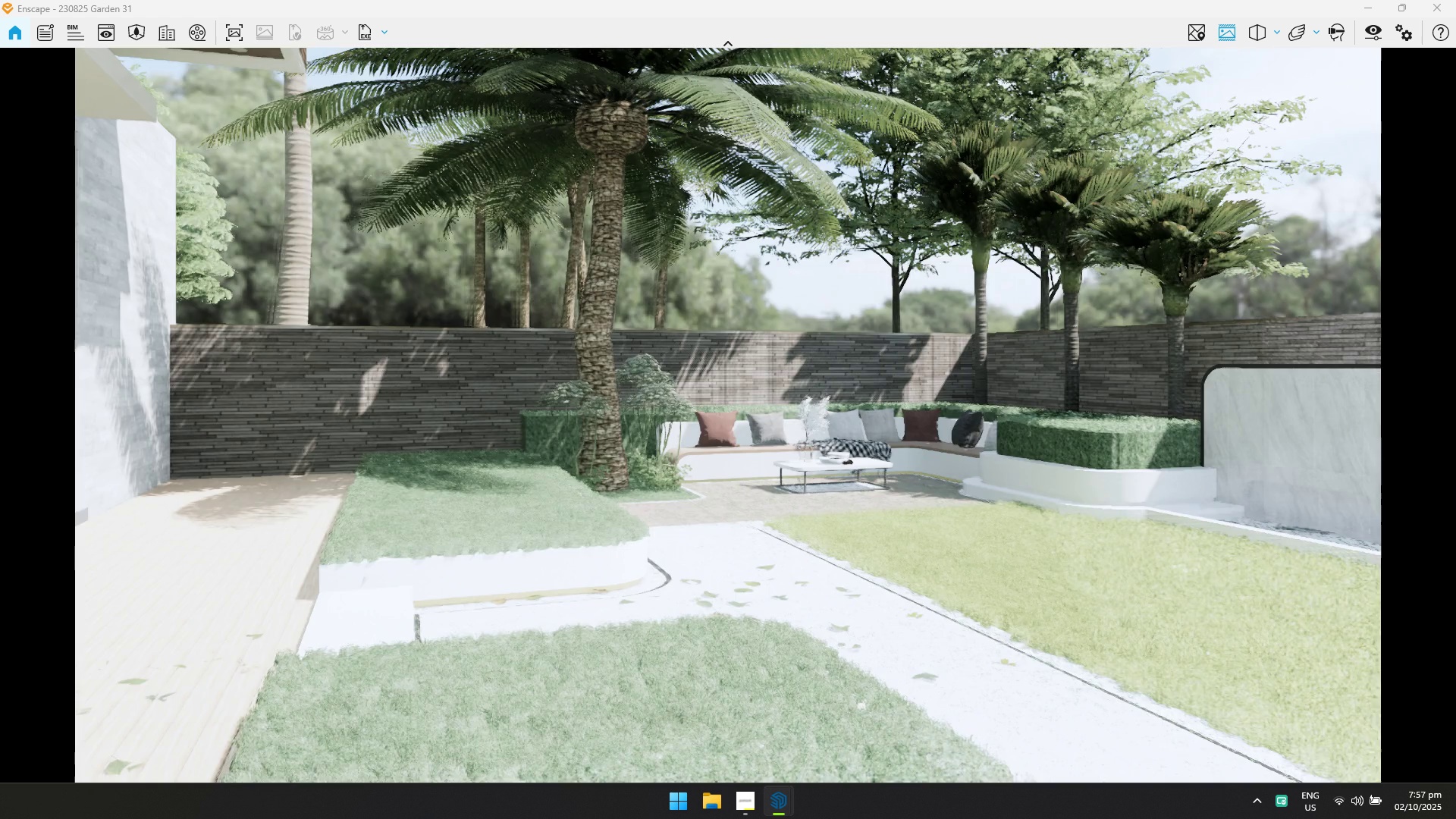 
hold_key(key=ShiftLeft, duration=0.47)
 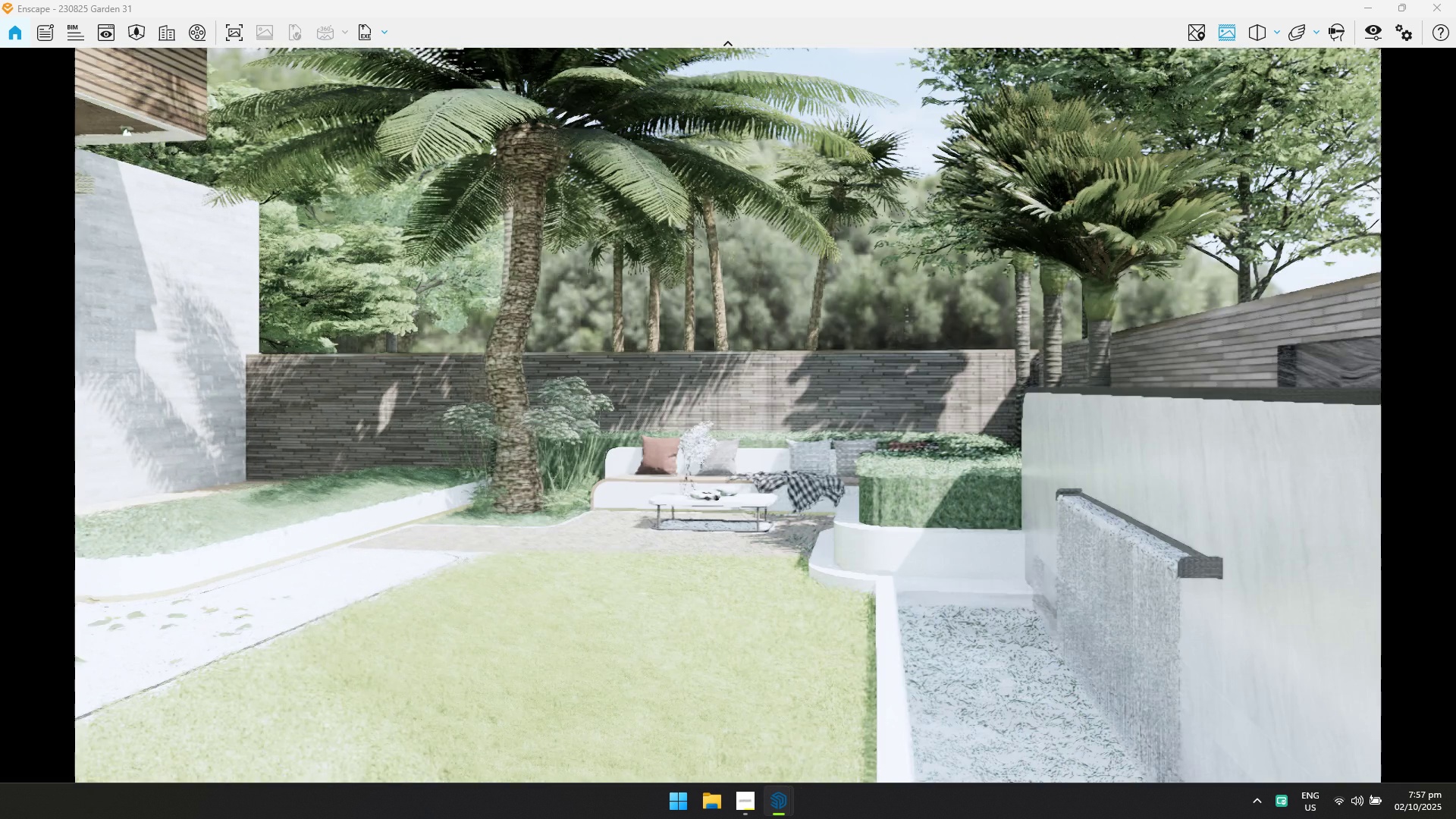 
type(aasesa)
 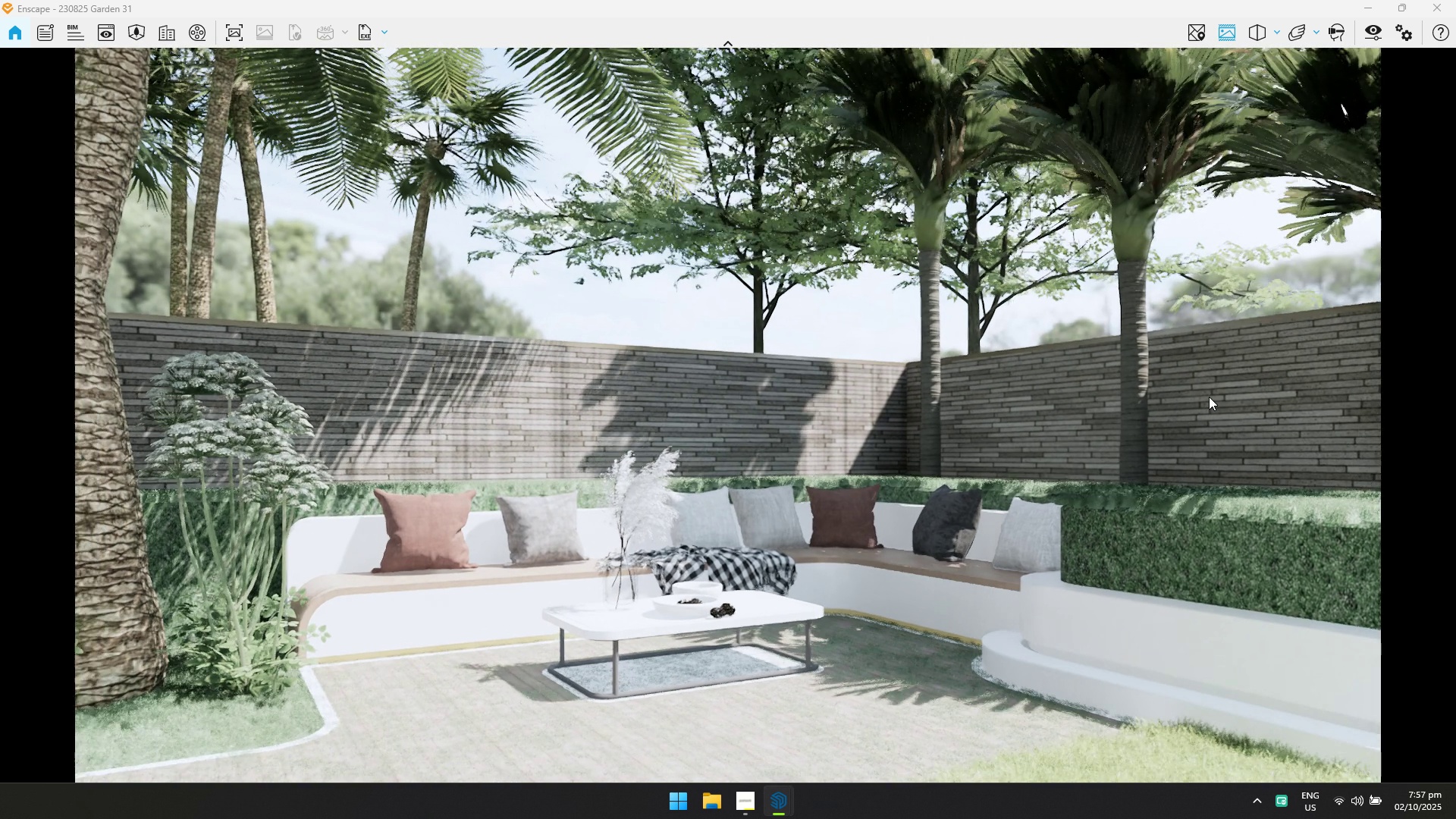 
hold_key(key=W, duration=0.68)
 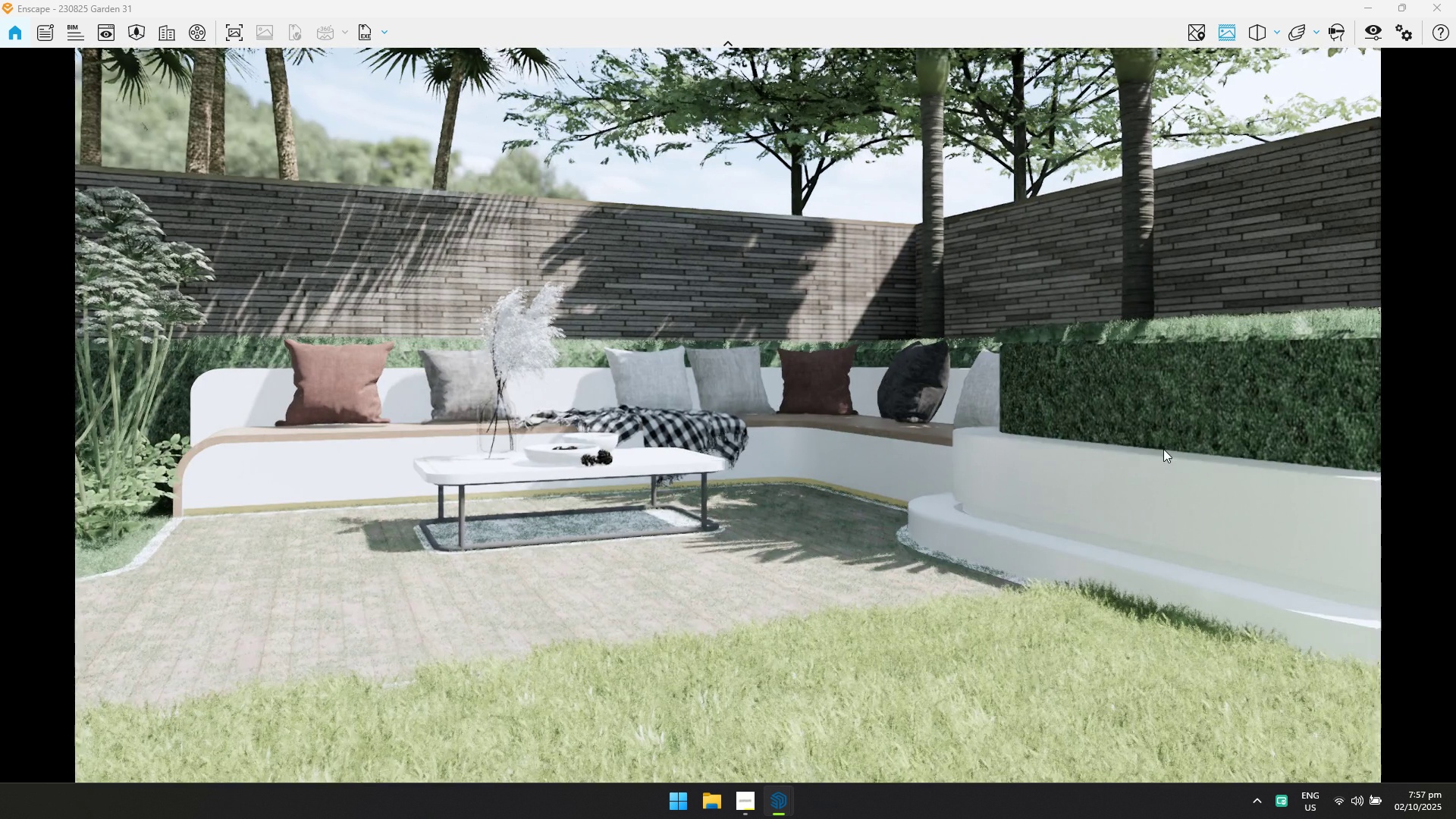 
left_click([241, 25])
 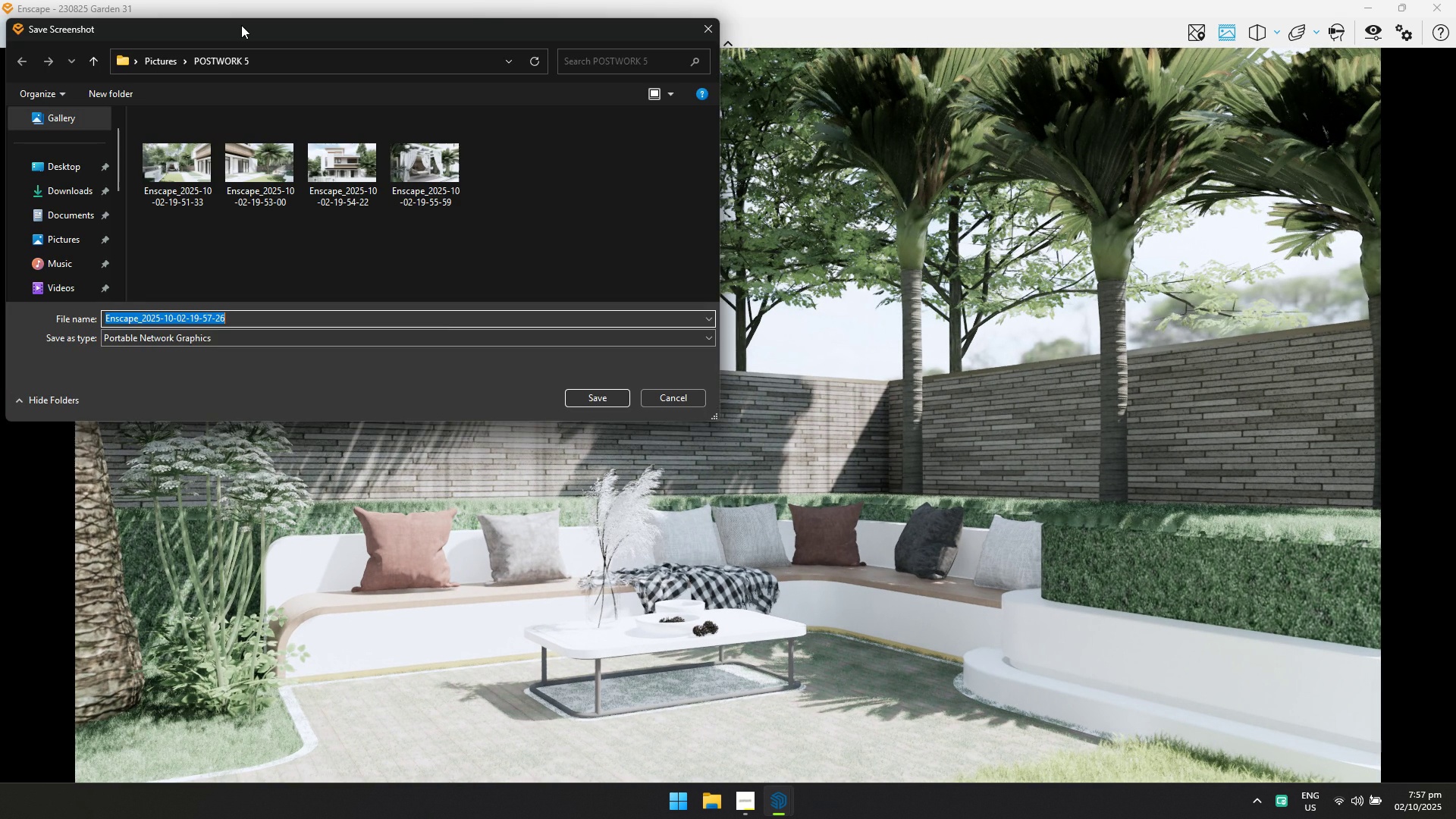 
key(Enter)
 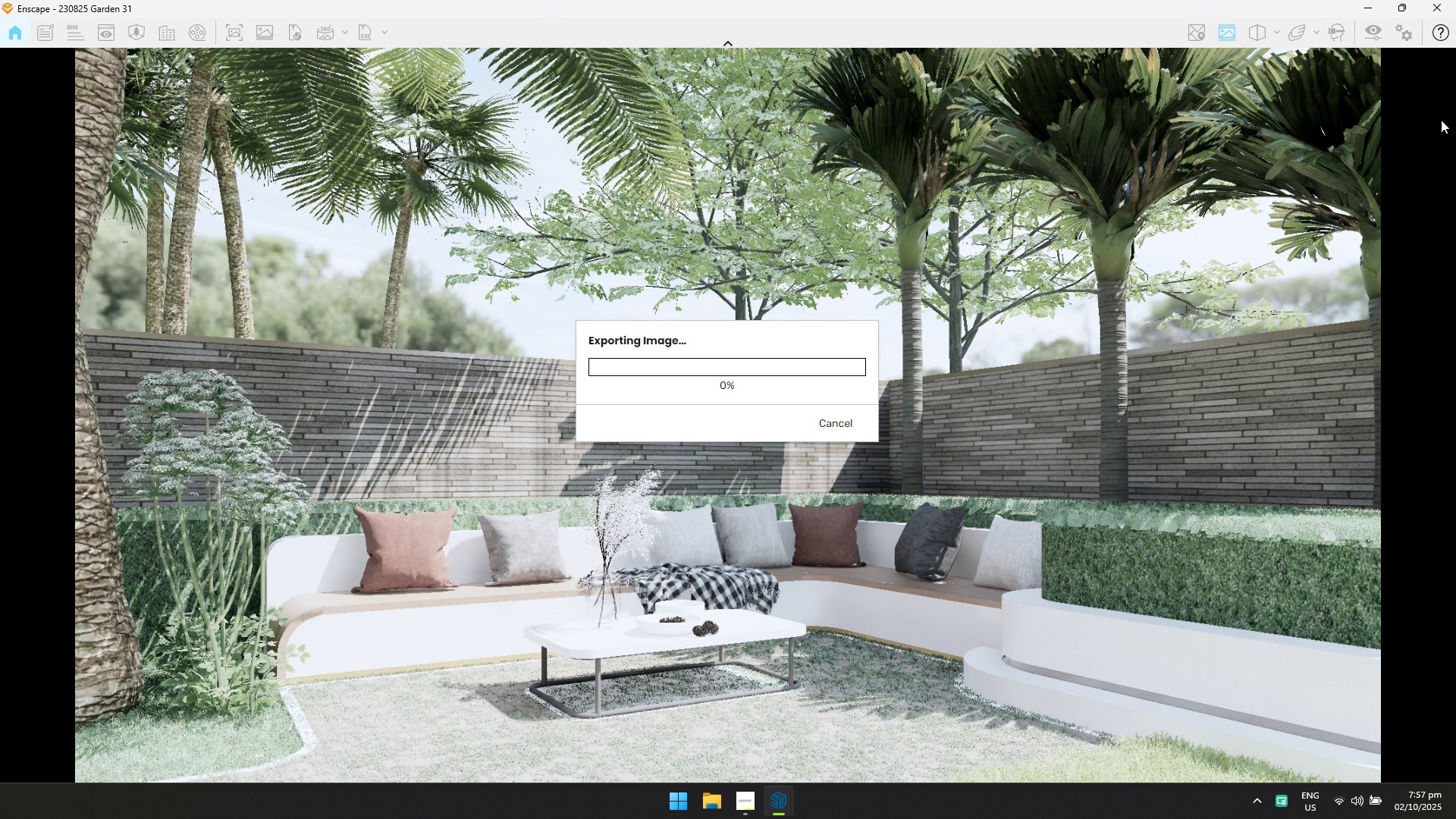 
key(Meta+MetaLeft)
 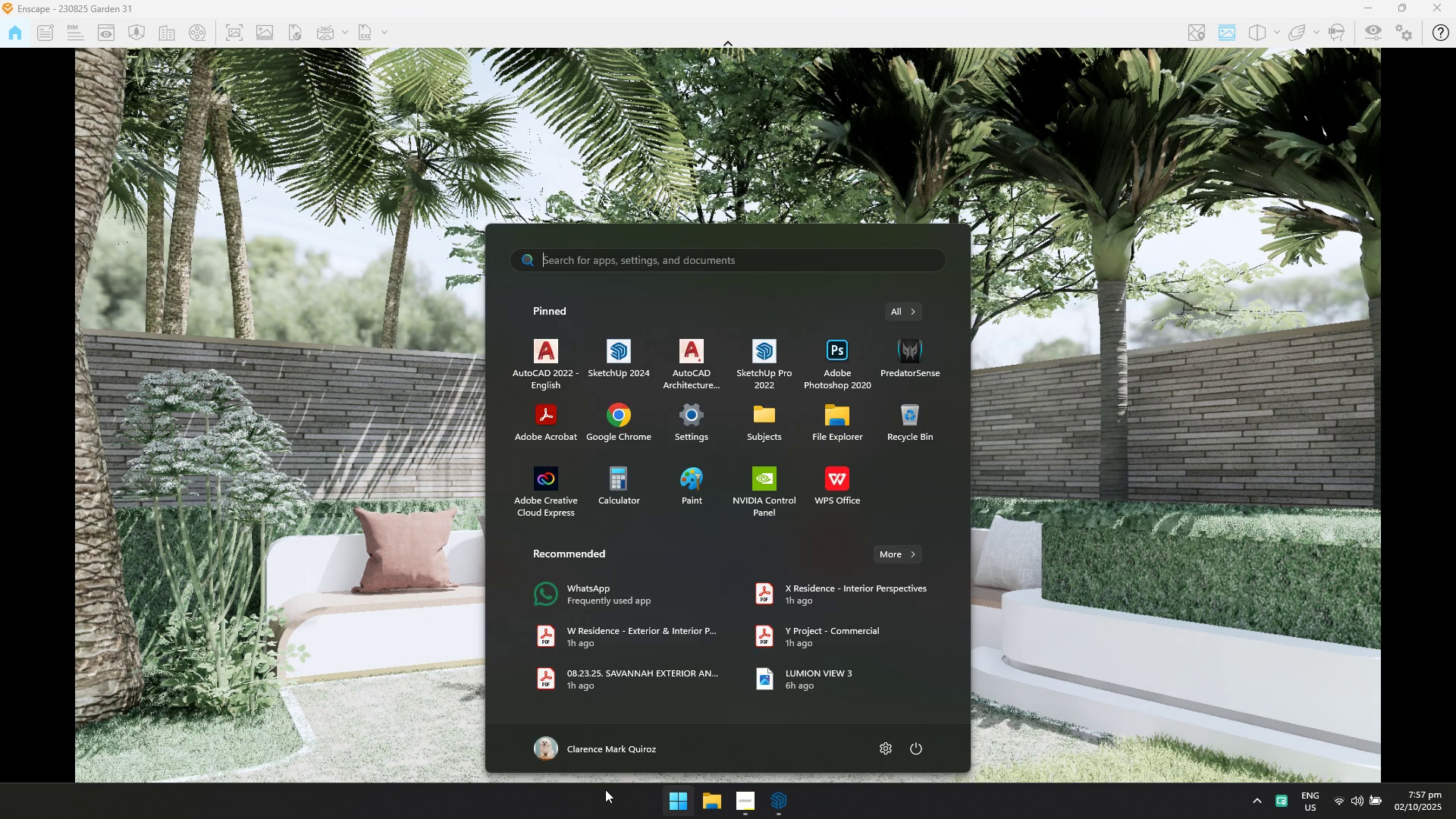 
type(pho)
key(Escape)
key(Tab)
key(Tab)
 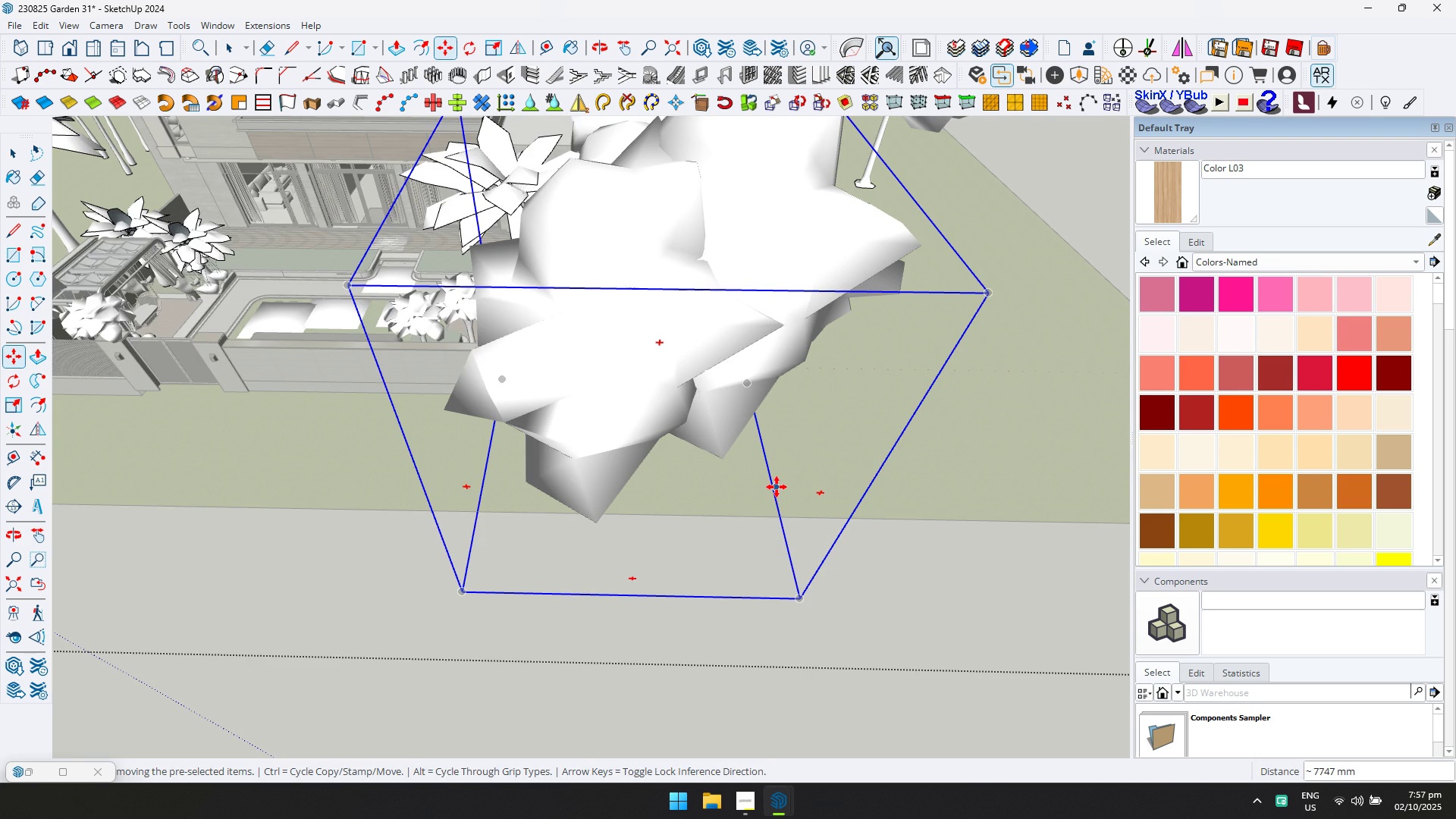 
hold_key(key=AltLeft, duration=0.63)
 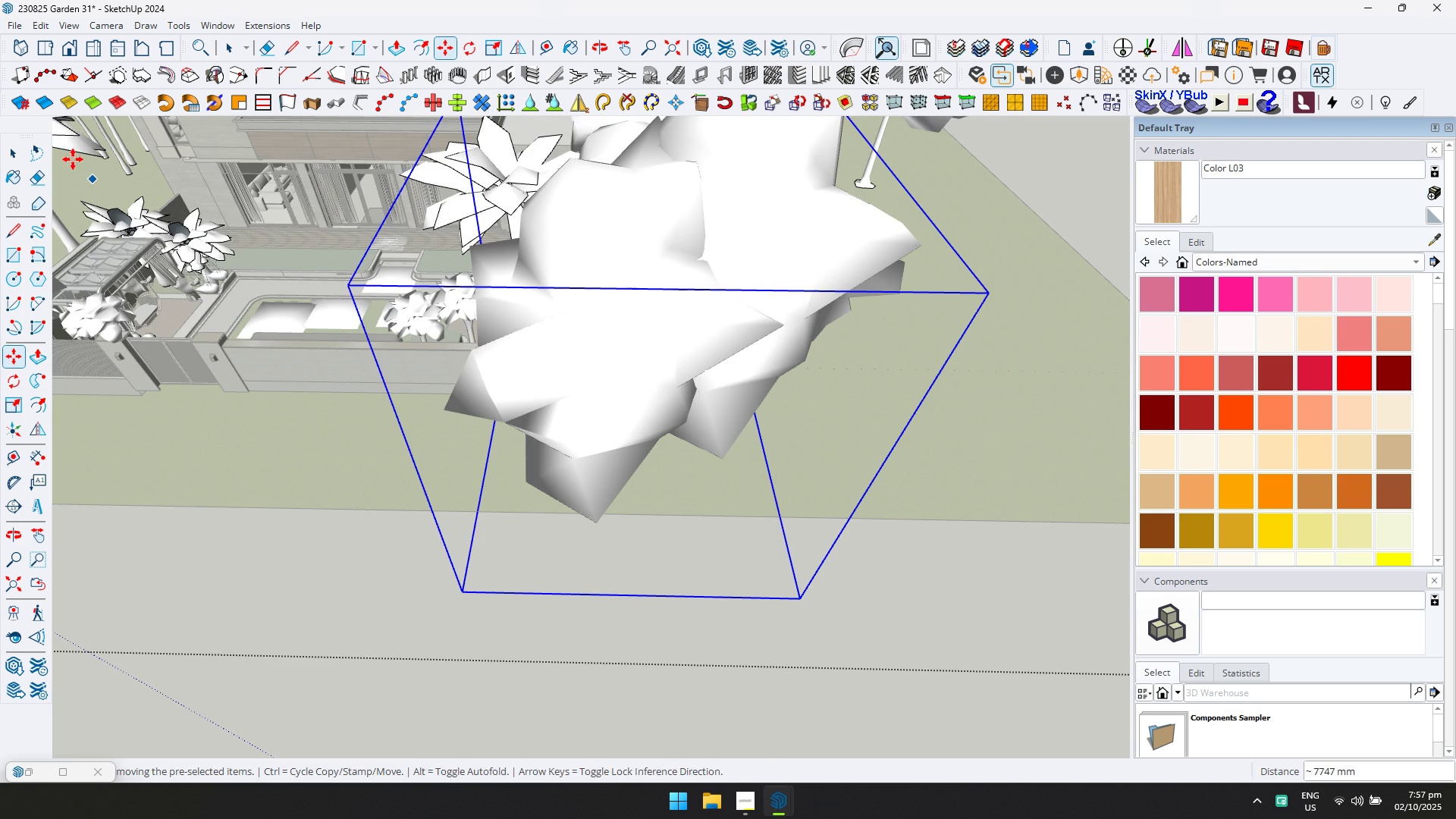 
left_click([17, 152])
 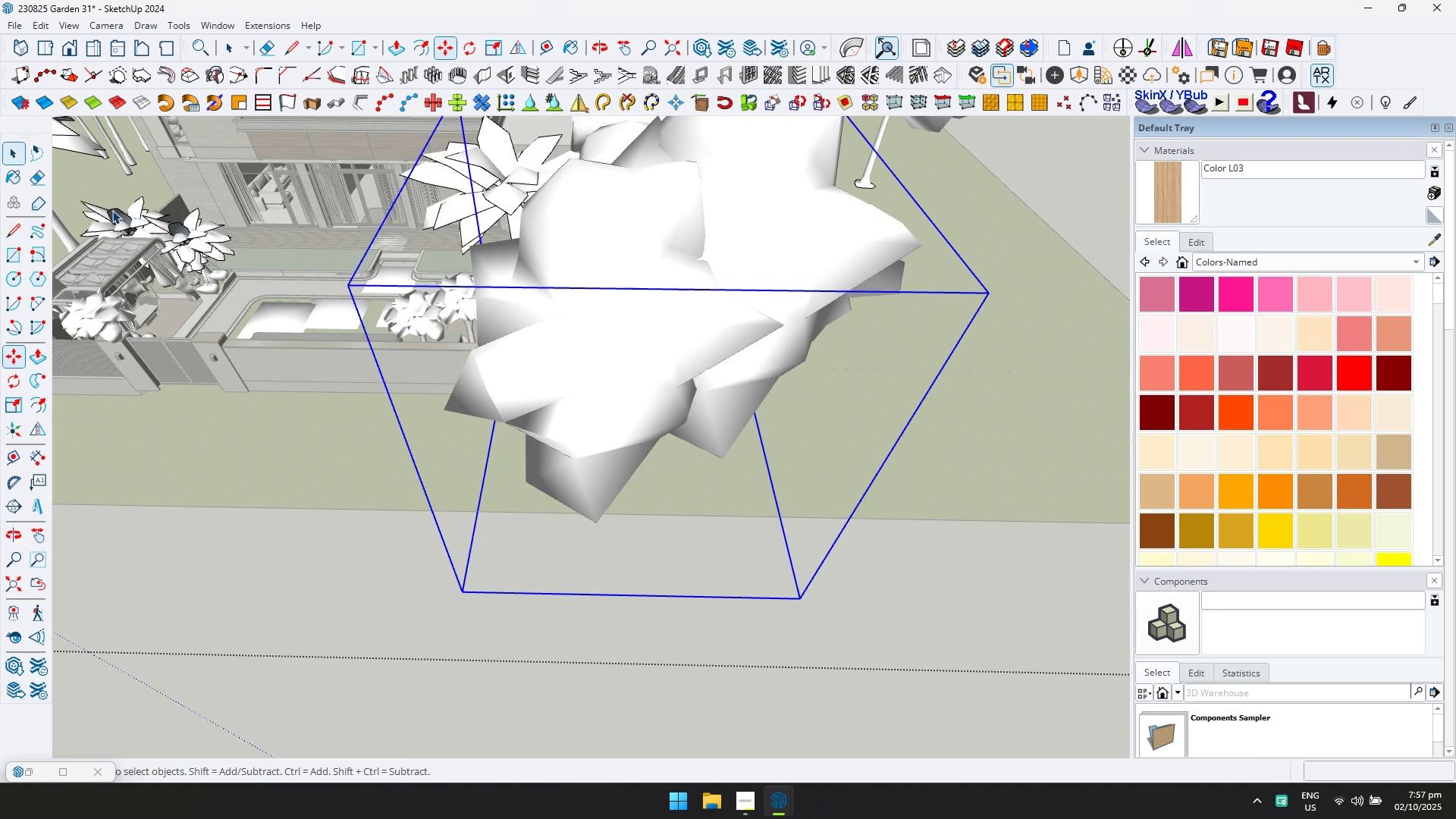 
key(Escape)
 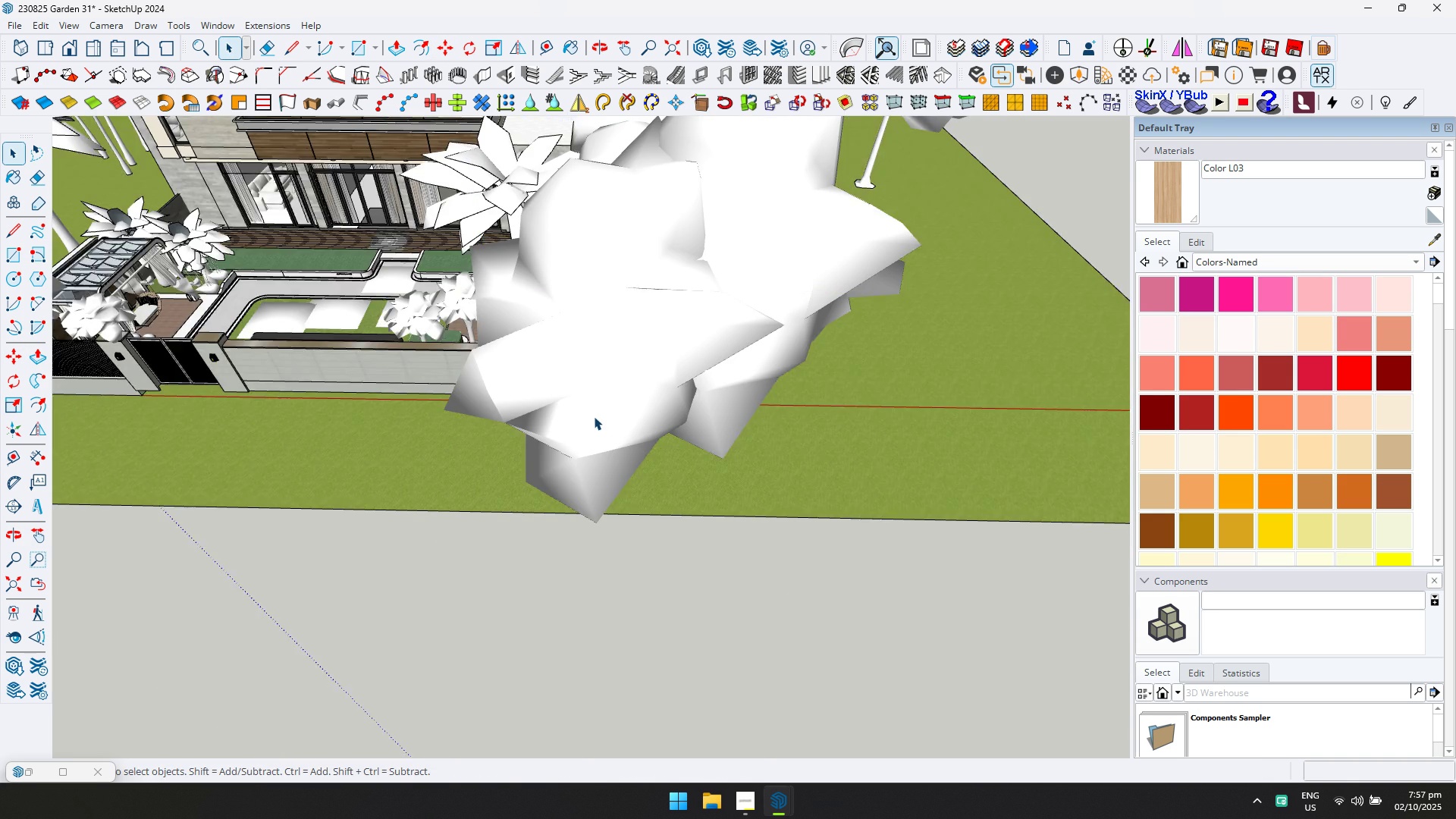 
scroll: coordinate [609, 425], scroll_direction: down, amount: 16.0
 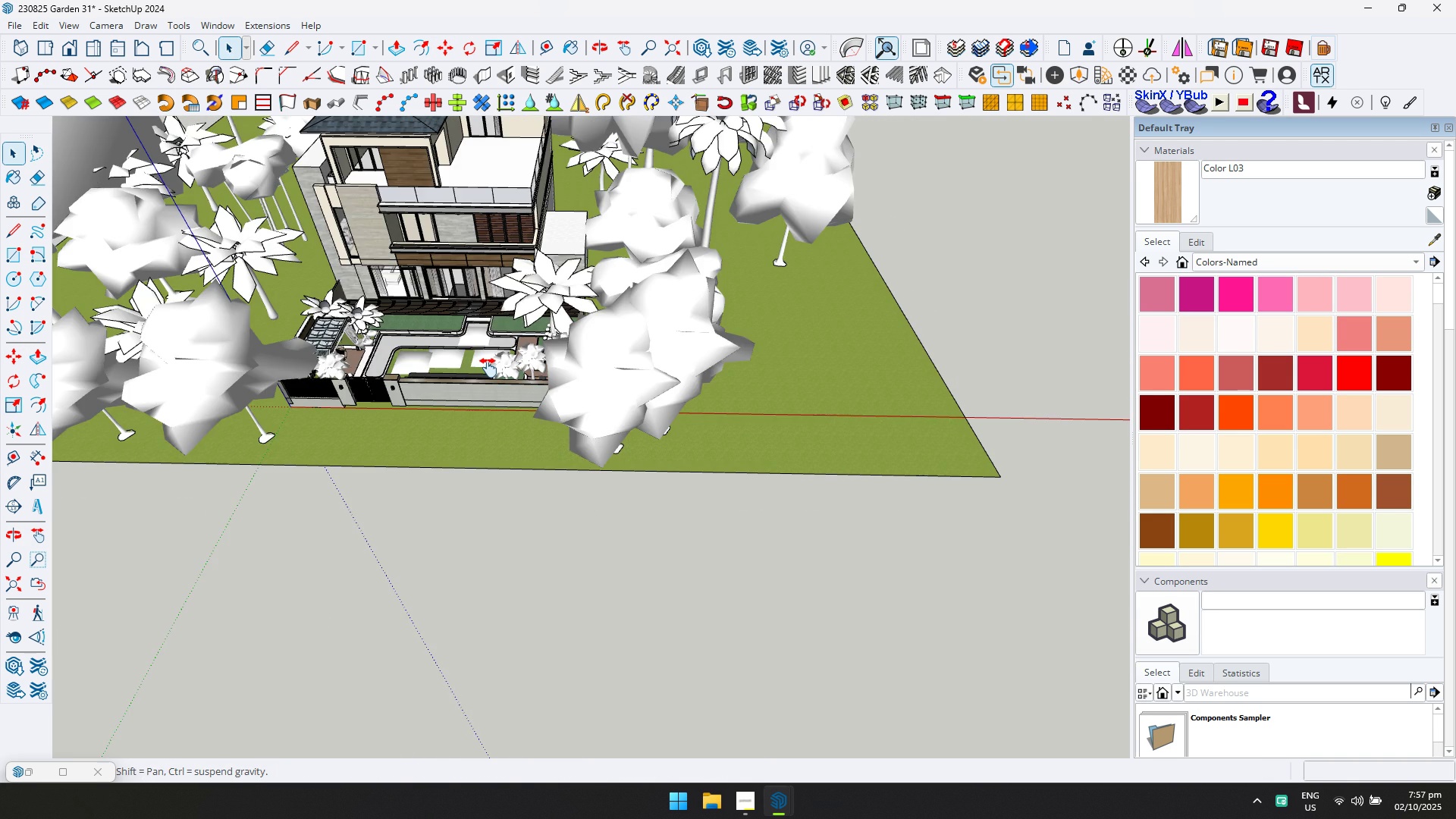 
hold_key(key=ShiftLeft, duration=0.5)
 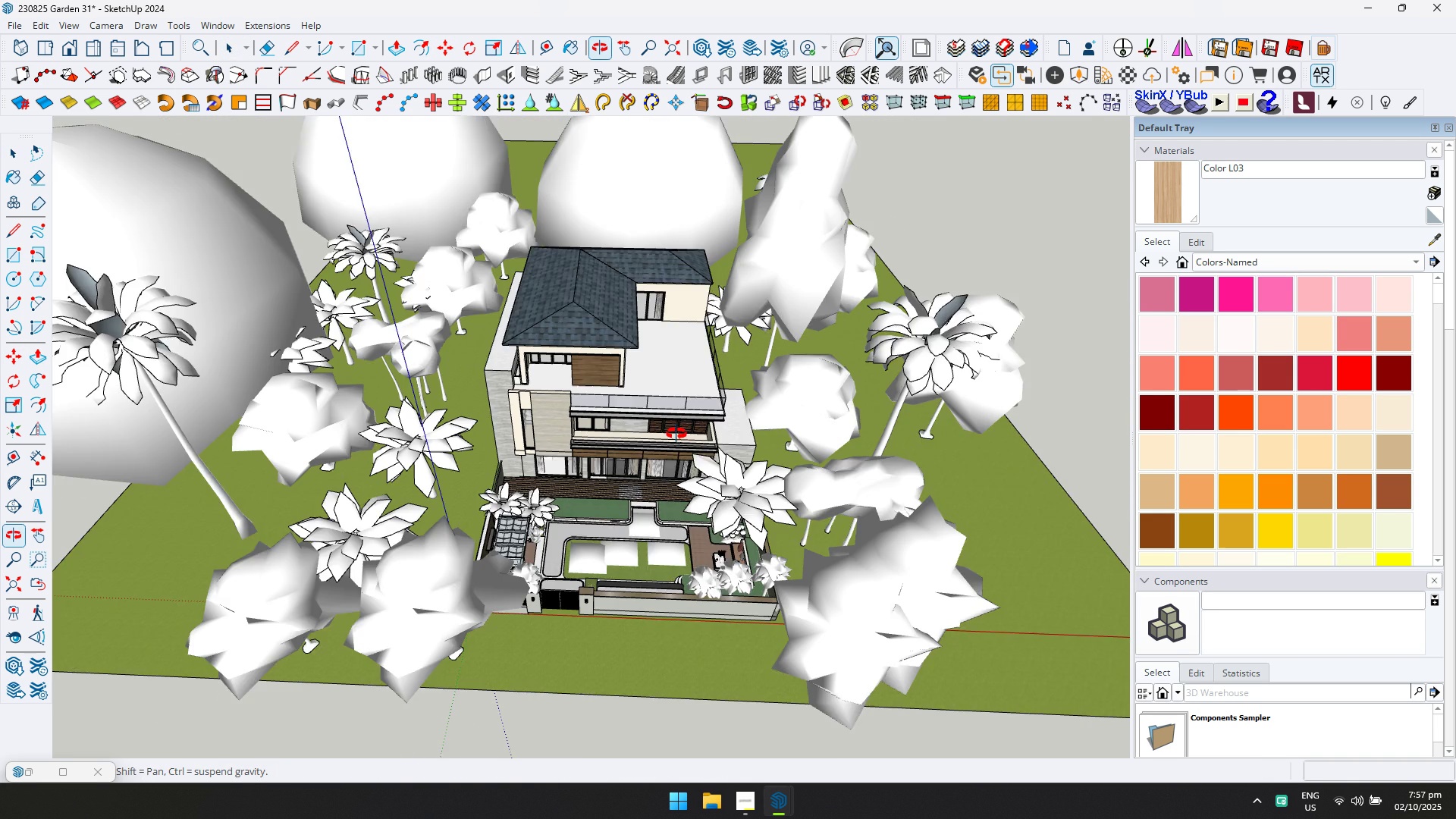 
key(Control+ControlLeft)
 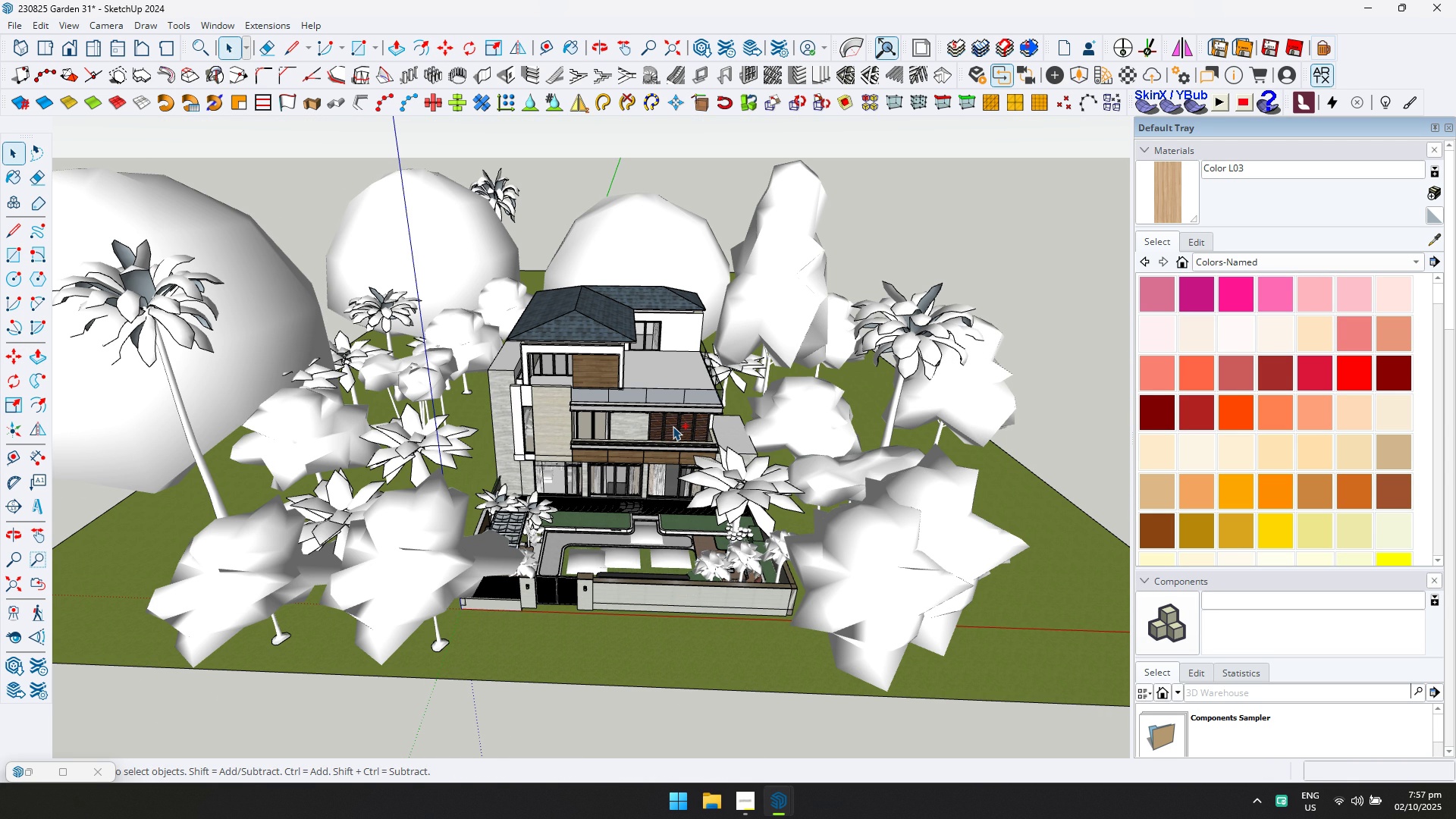 
key(Control+S)
 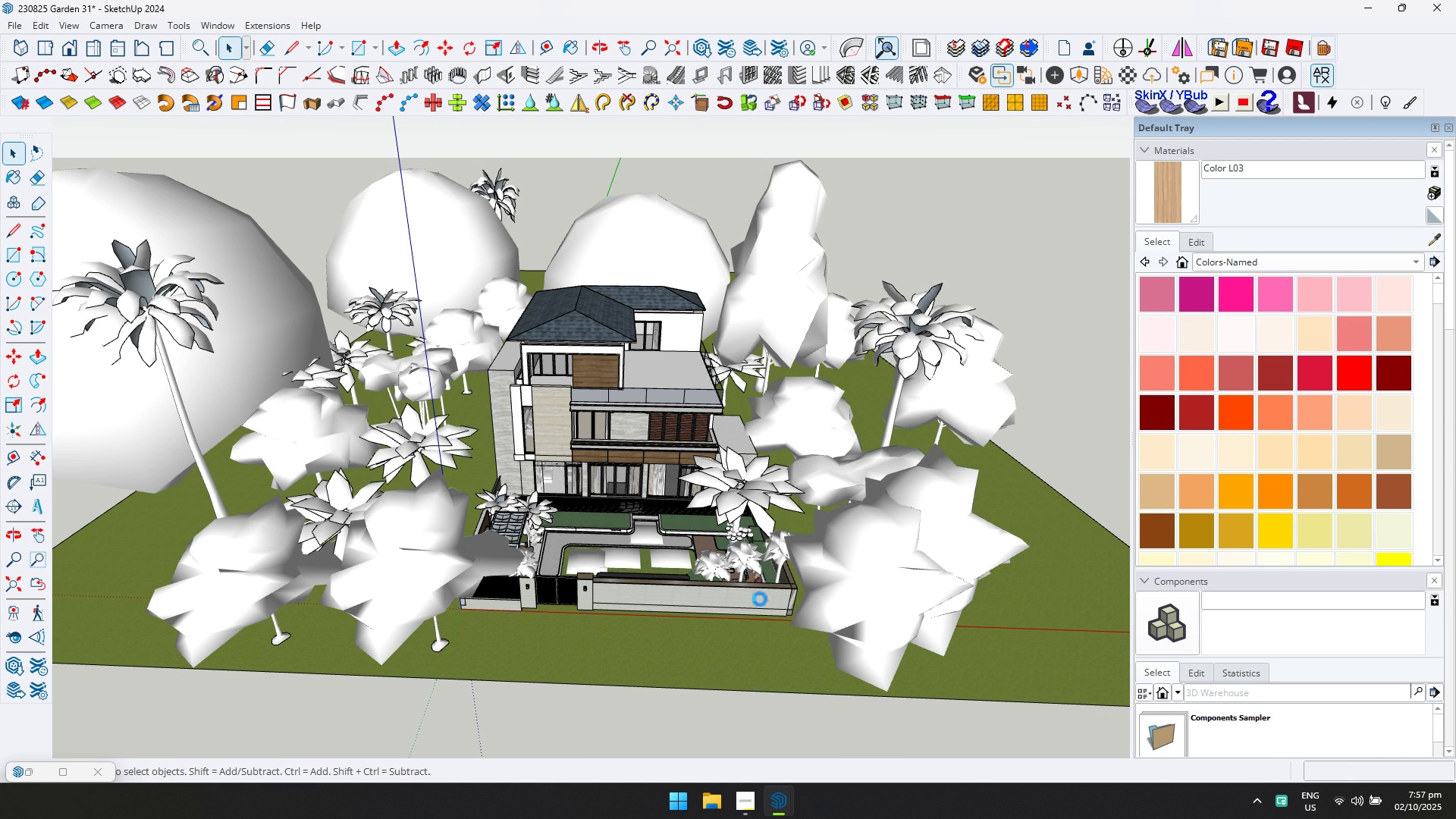 
wait(6.53)
 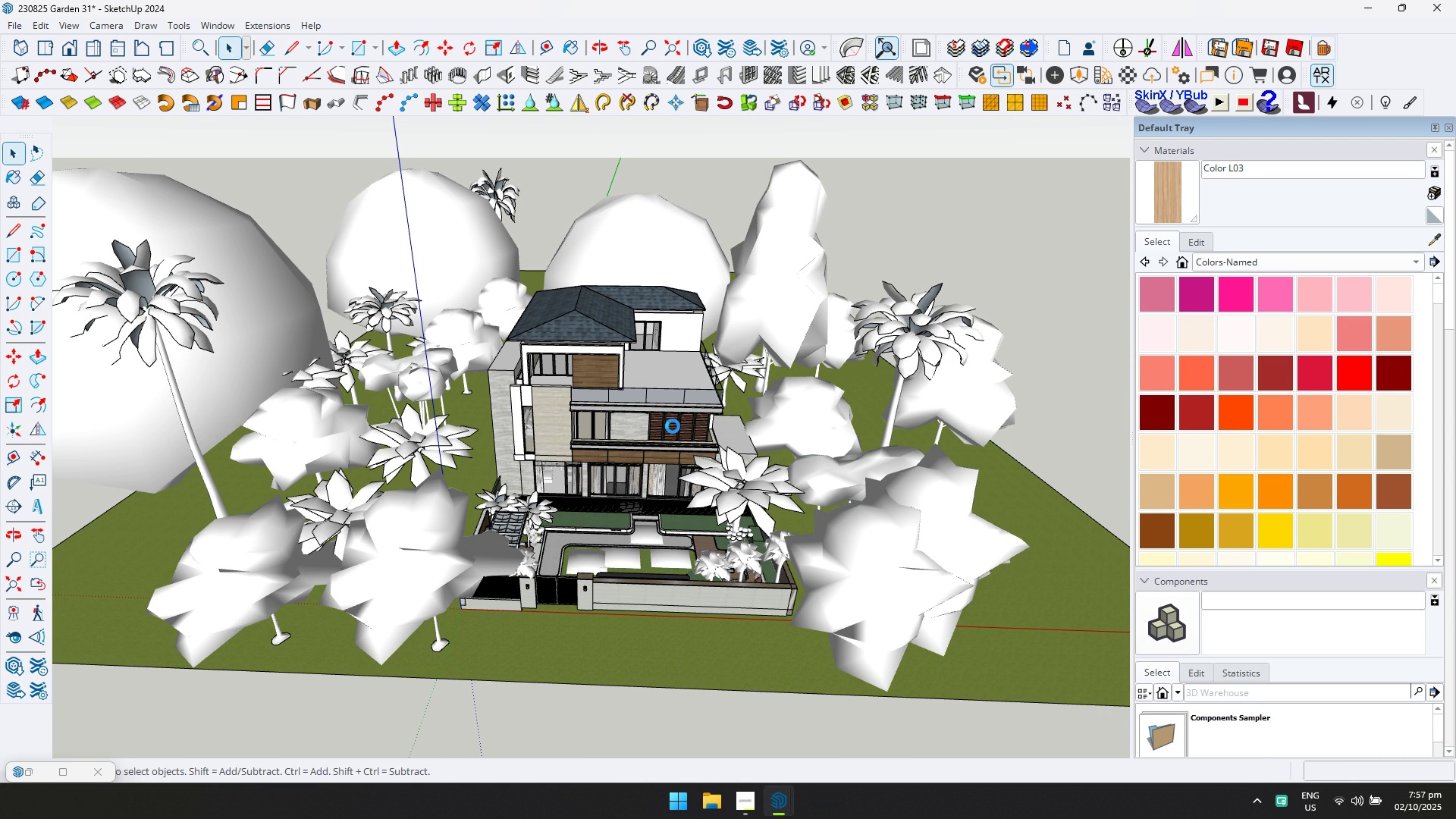 
left_click([755, 786])
 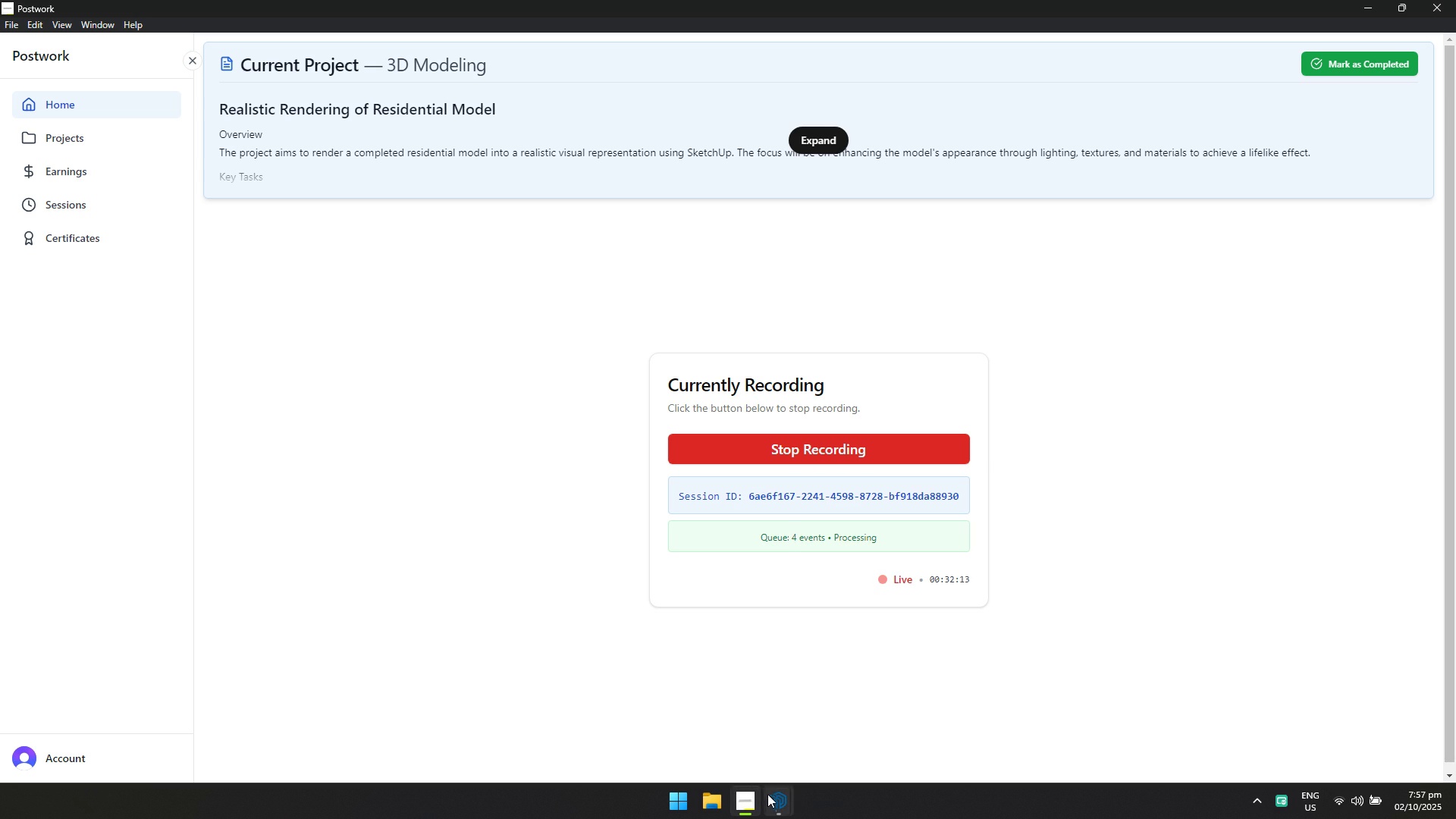 
left_click([770, 799])
 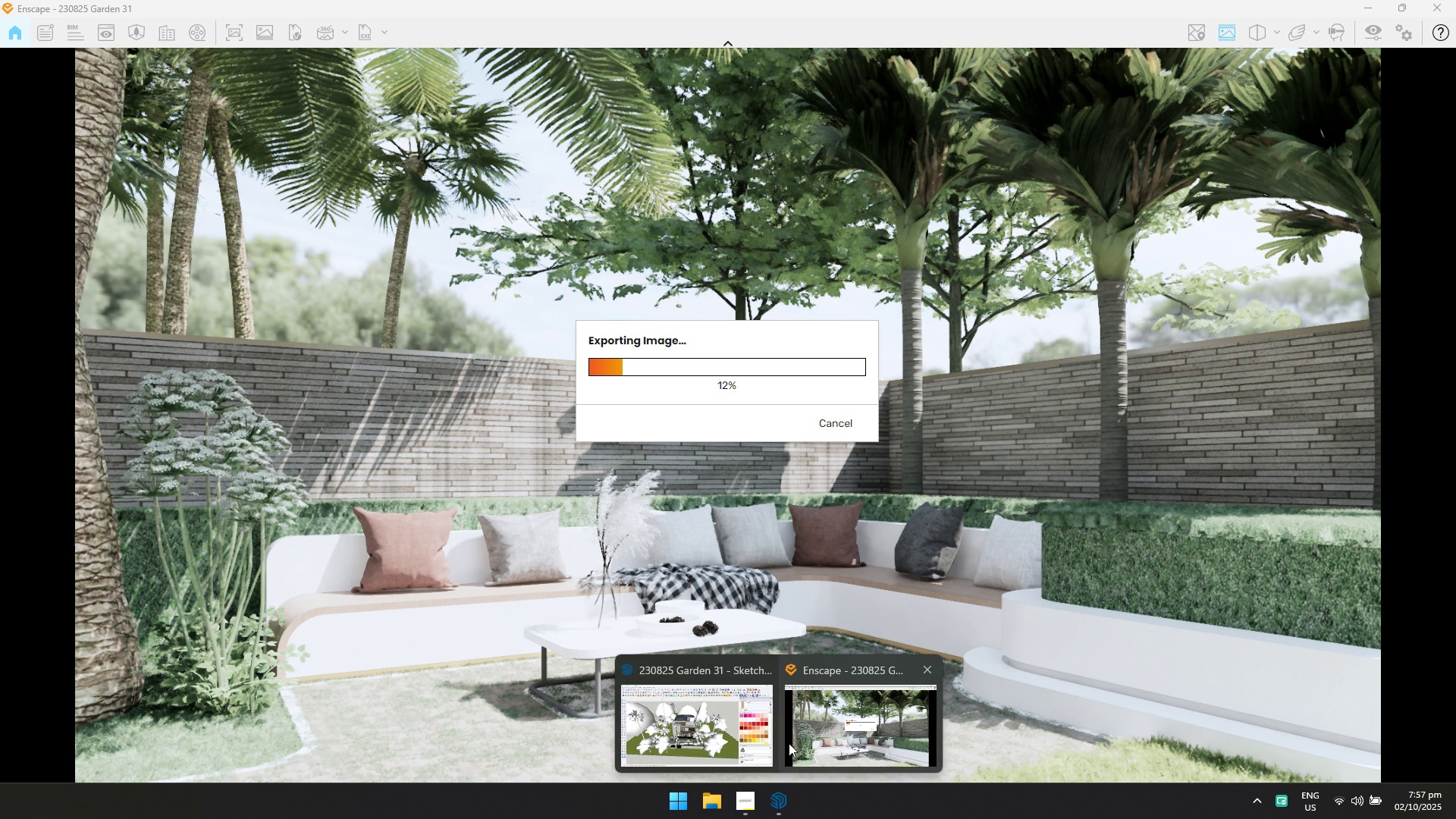 
left_click([808, 740])
 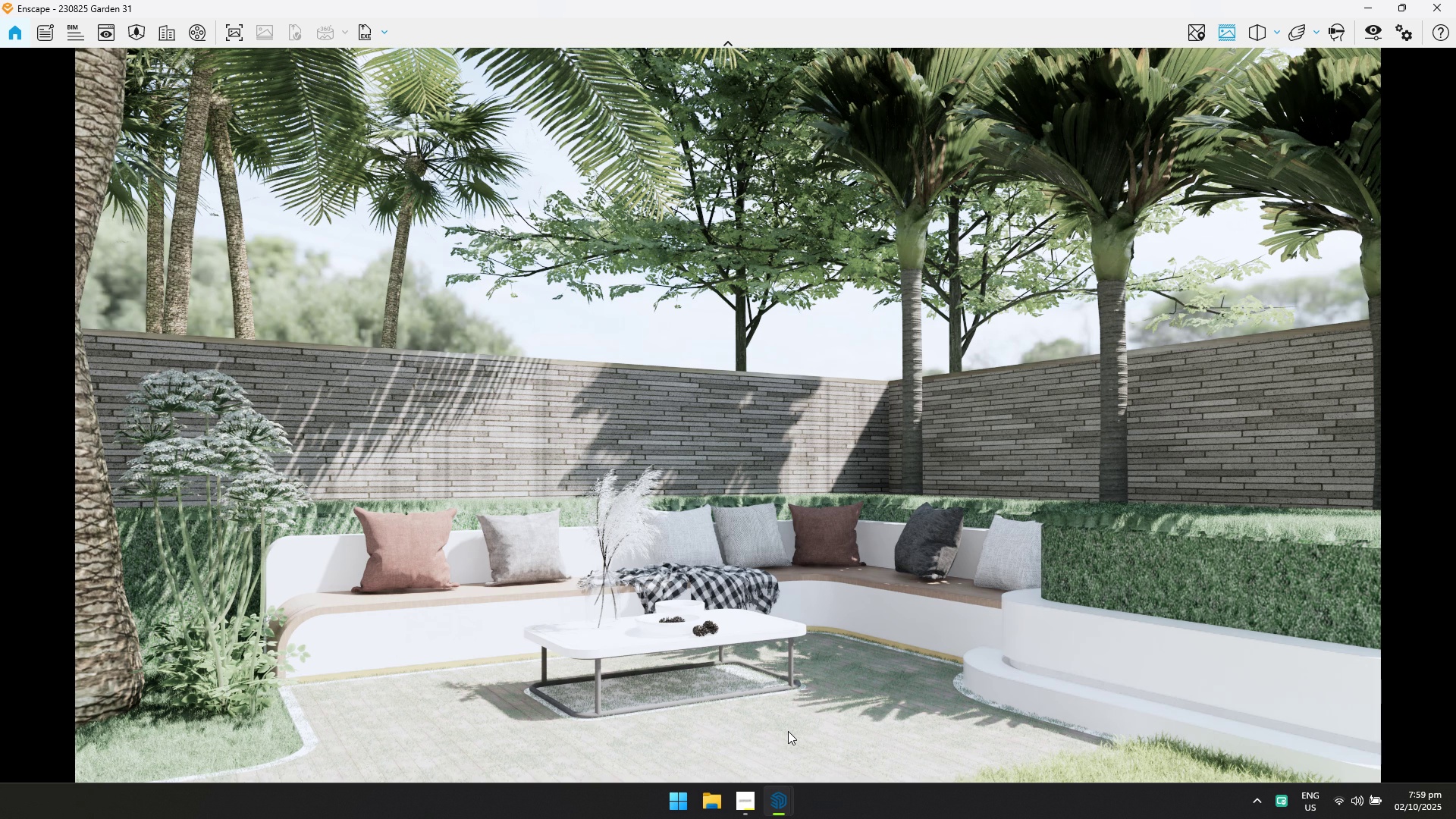 
wait(94.39)
 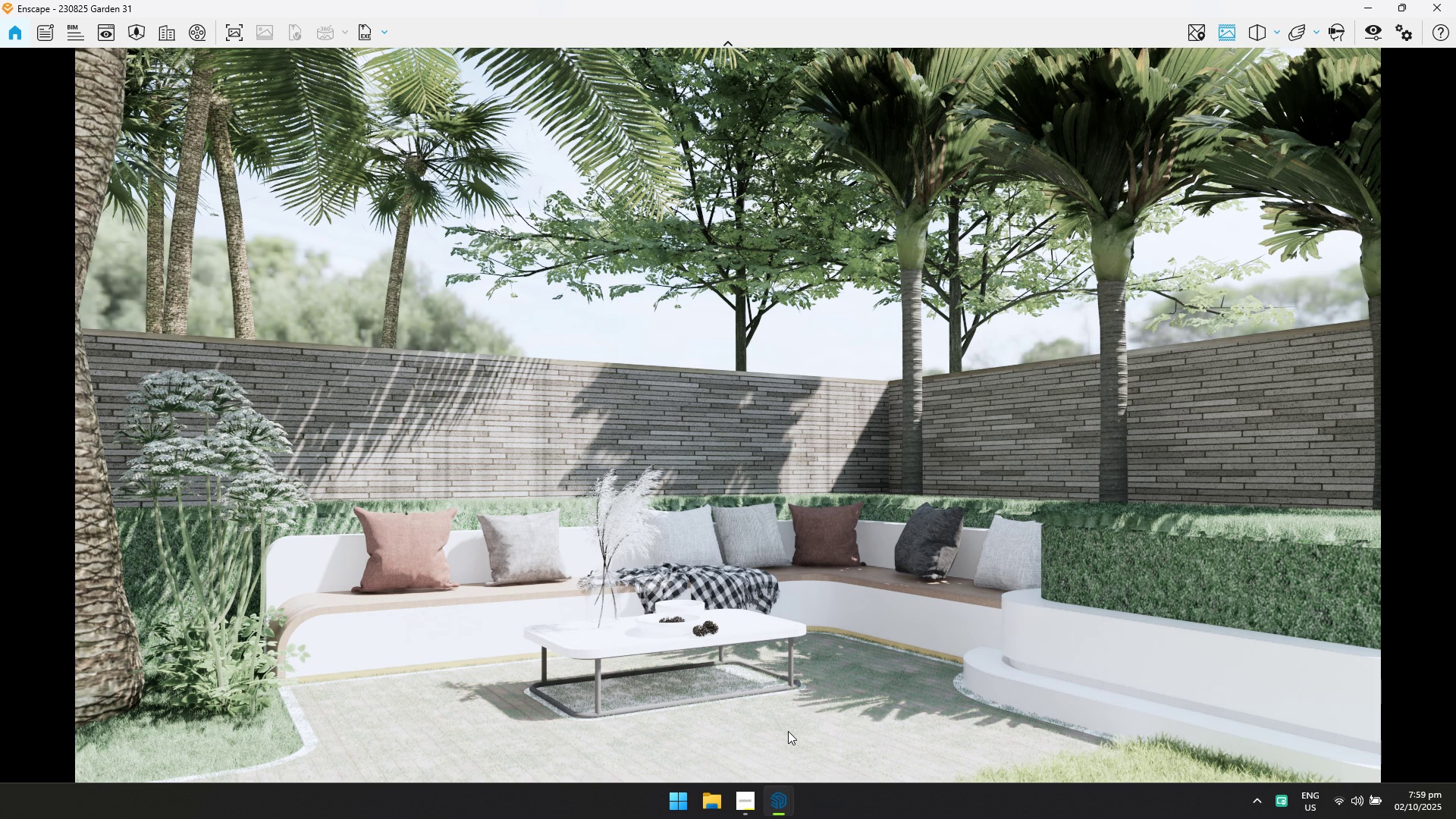 
left_click_drag(start_coordinate=[705, 444], to_coordinate=[0, 473])
 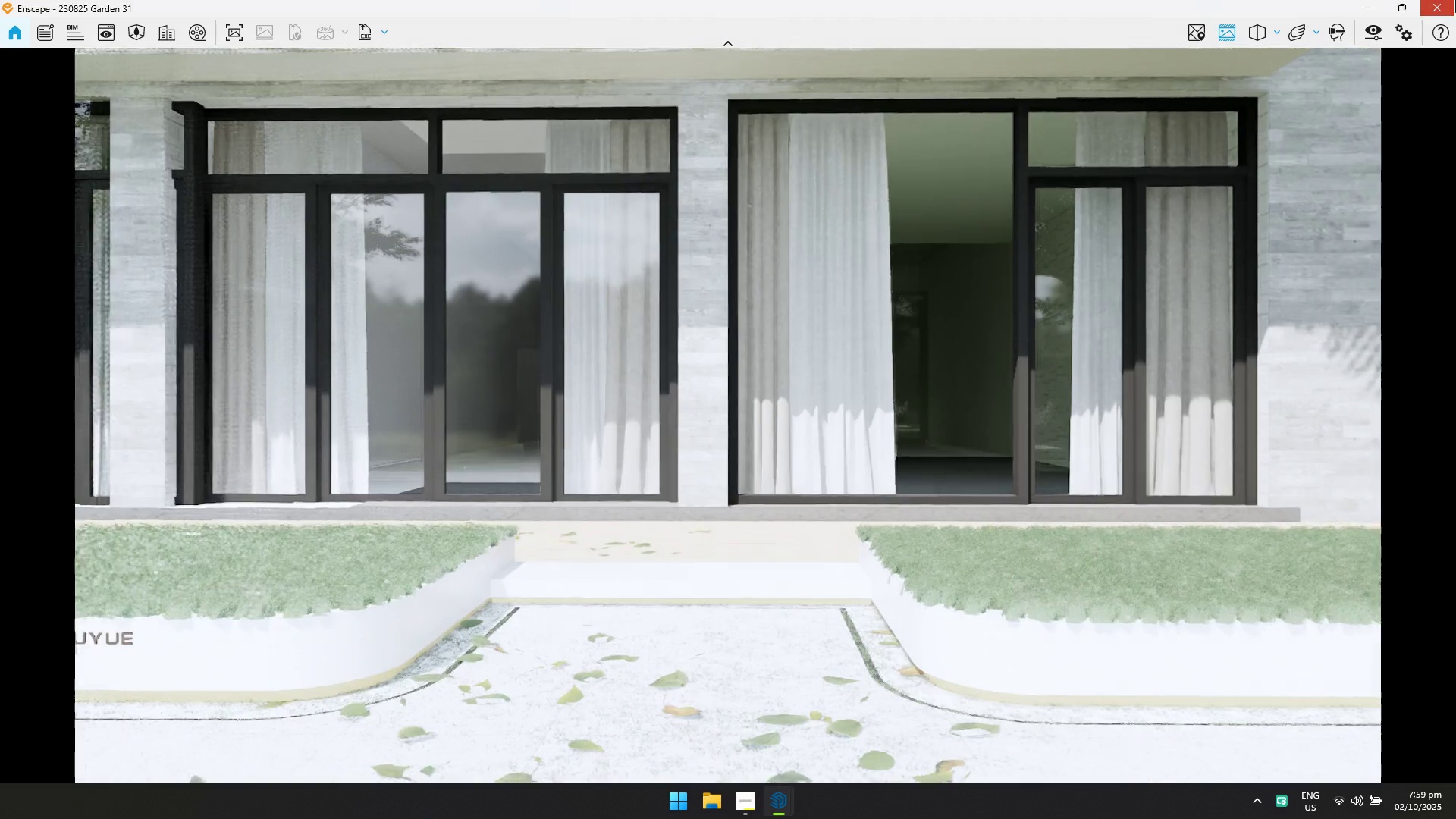 
hold_key(key=S, duration=0.88)
 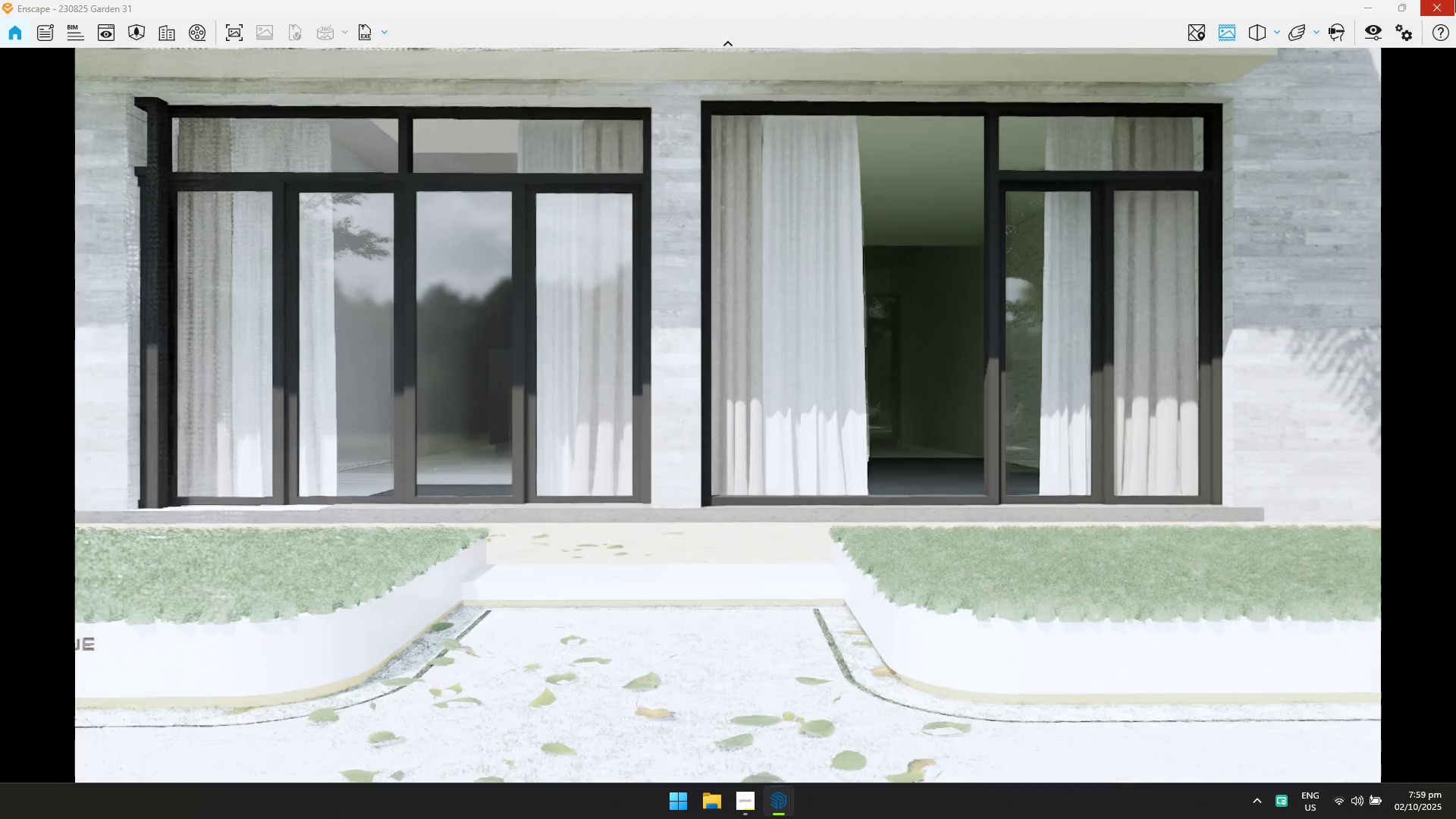 
left_click([1455, 0])
 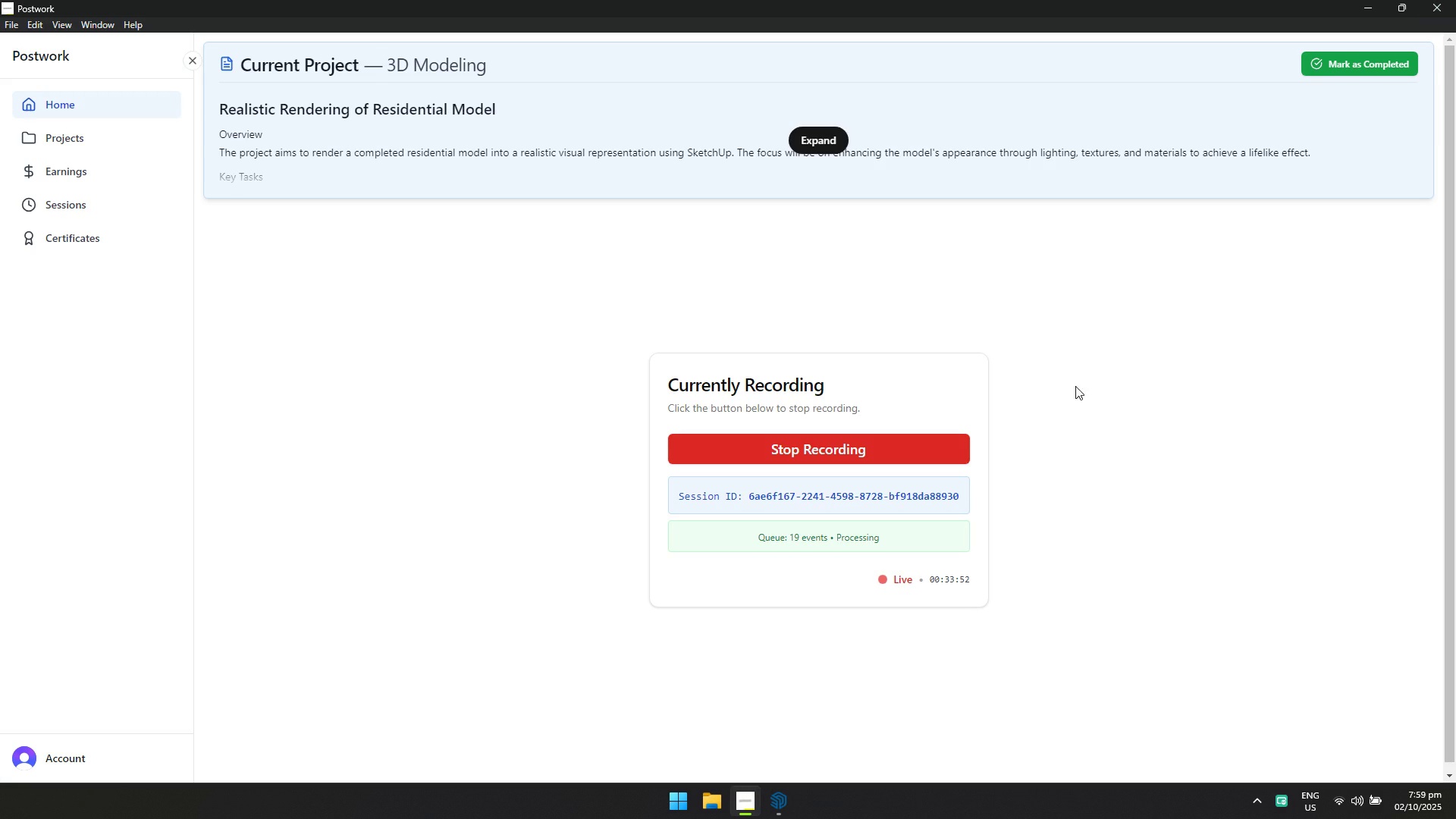 
hold_key(key=AltLeft, duration=0.33)